 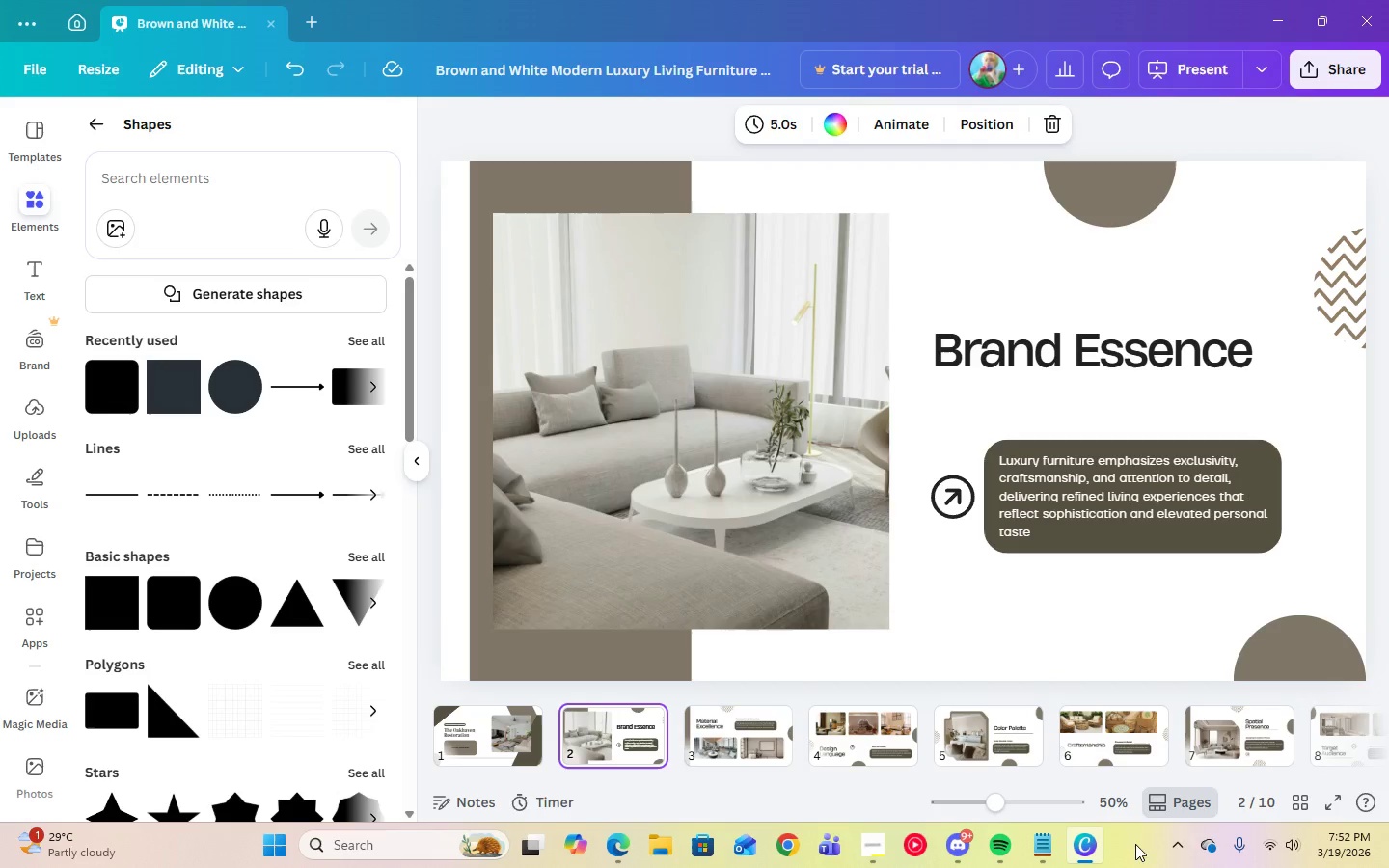 
double_click([1065, 503])
 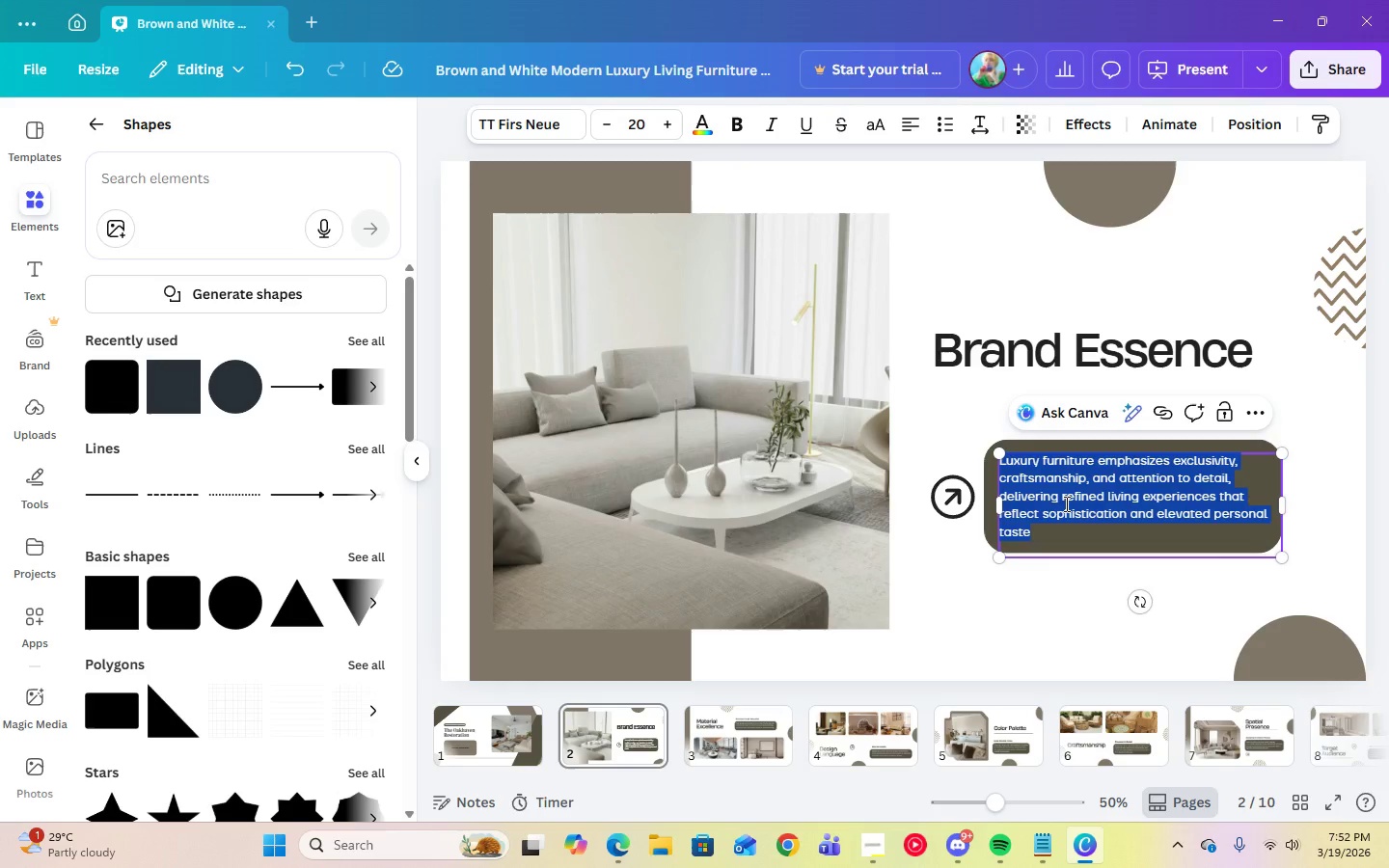 
right_click([1065, 503])
 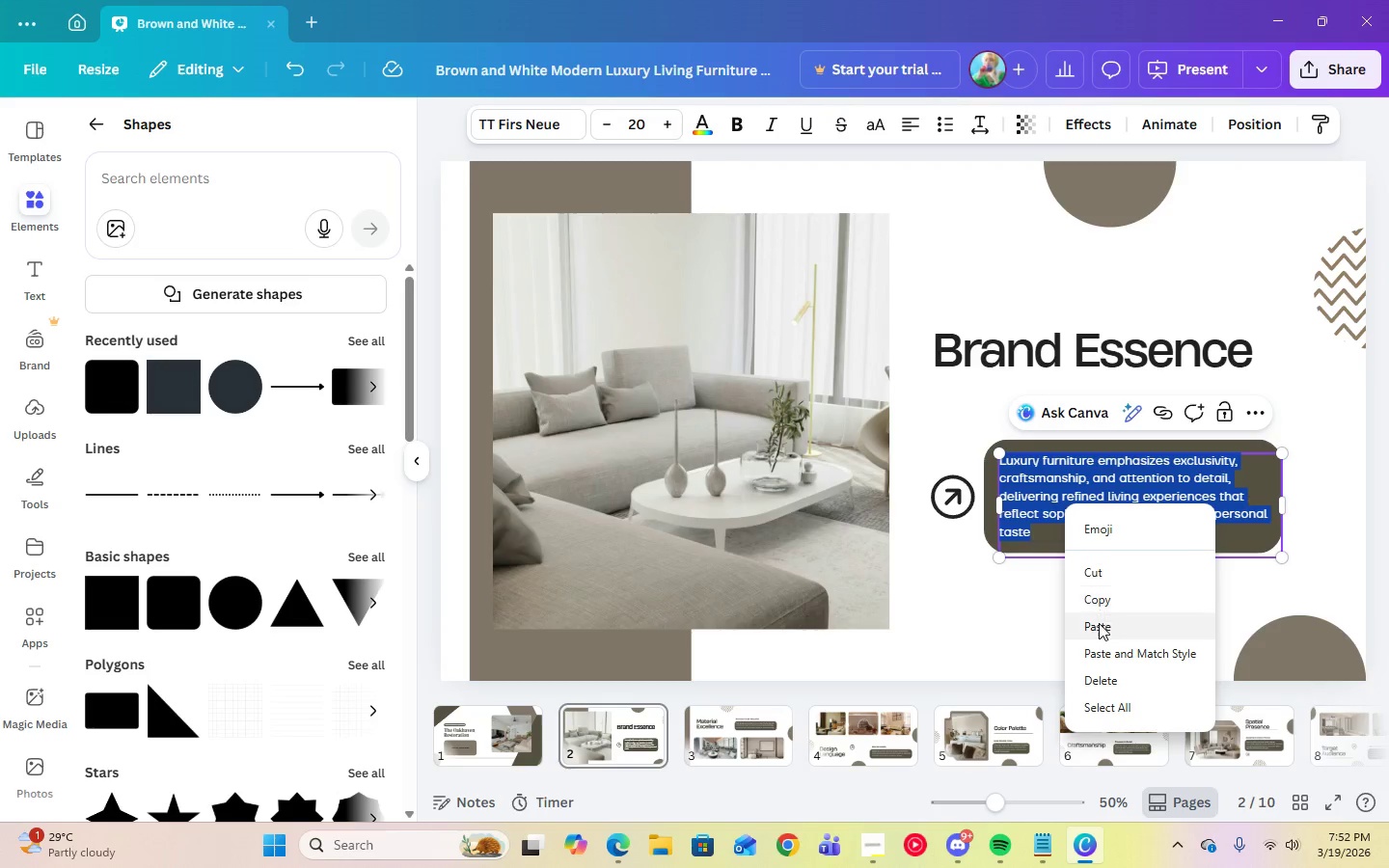 
left_click([1099, 624])
 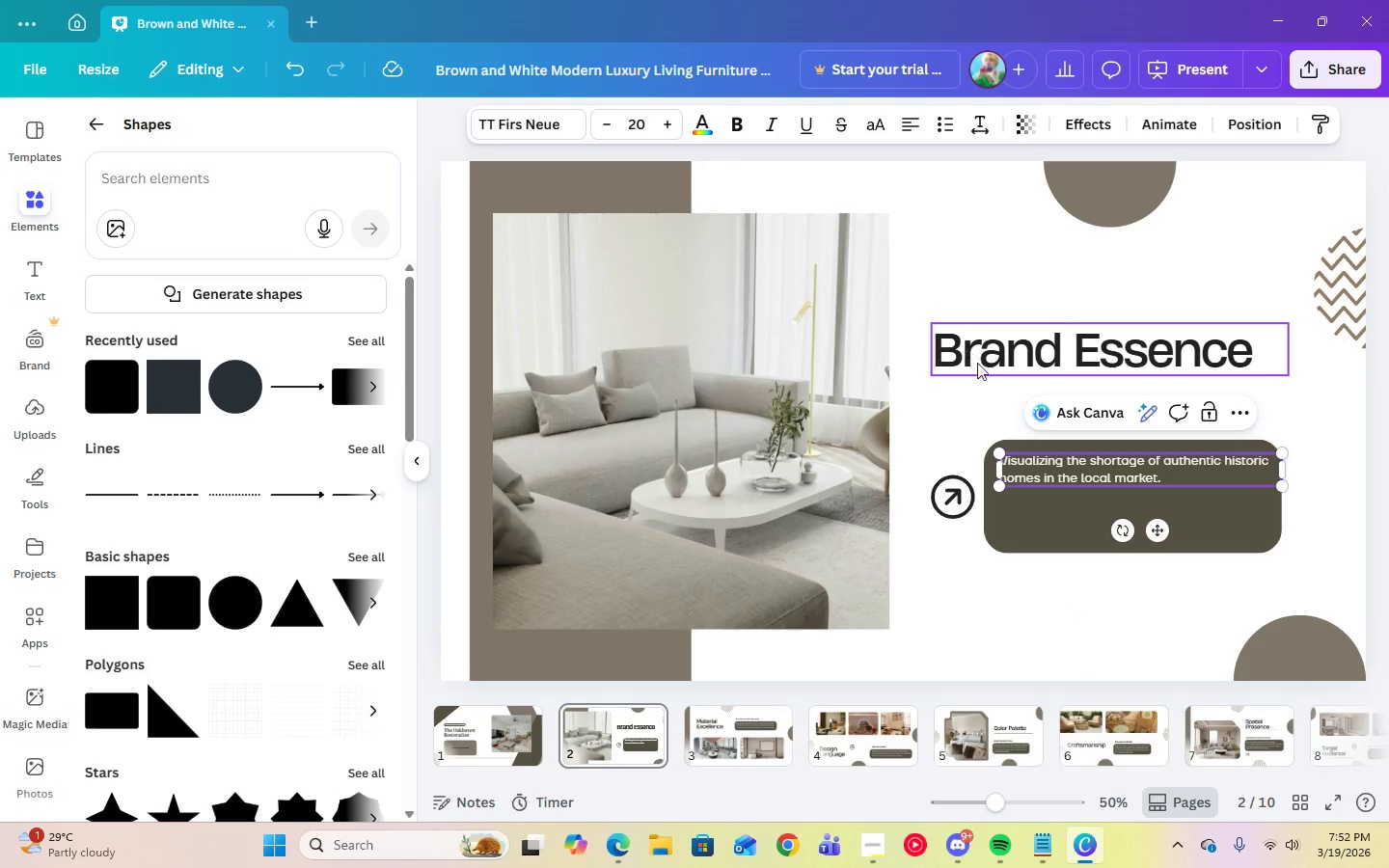 
left_click([980, 369])
 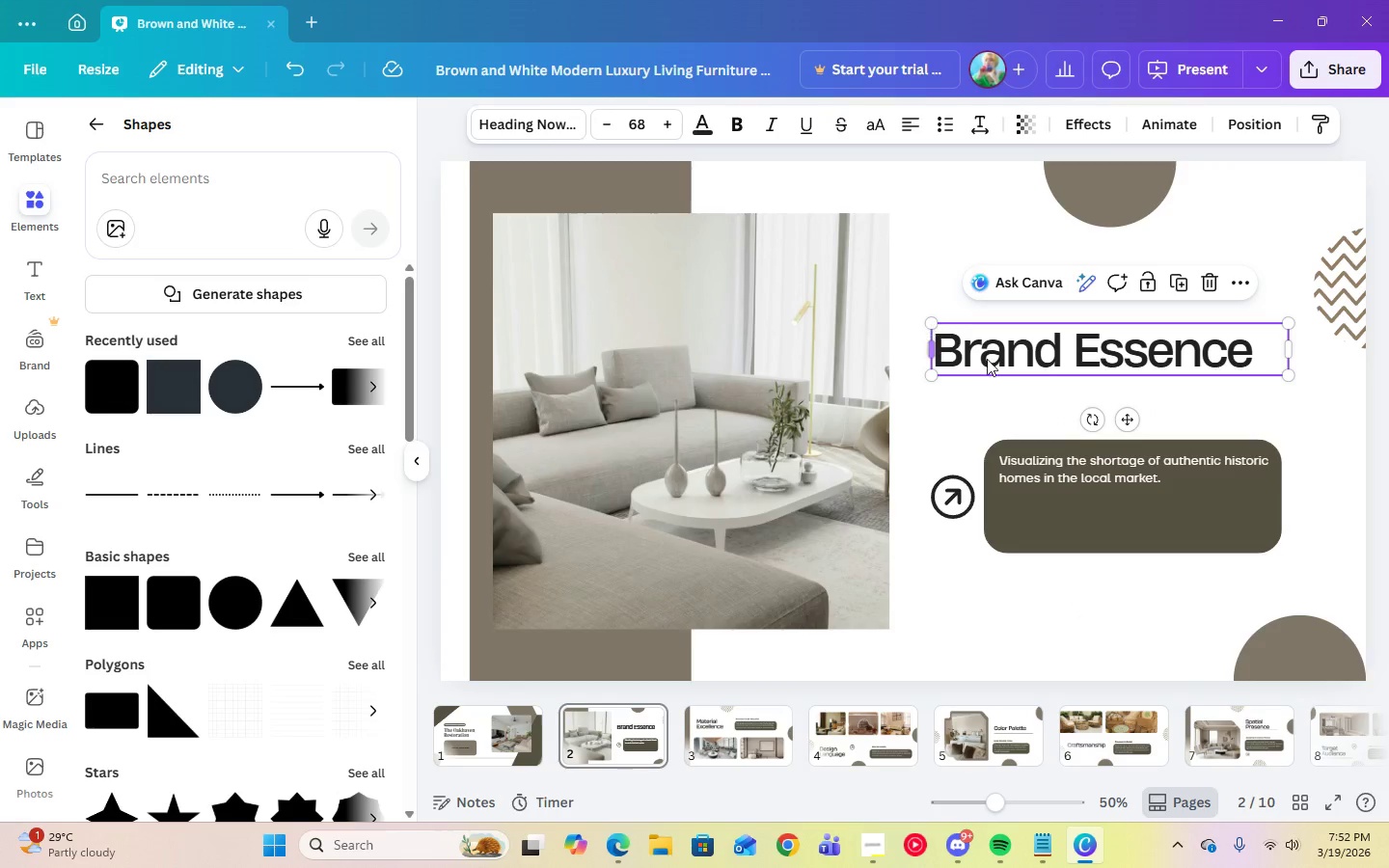 
left_click([867, 848])